 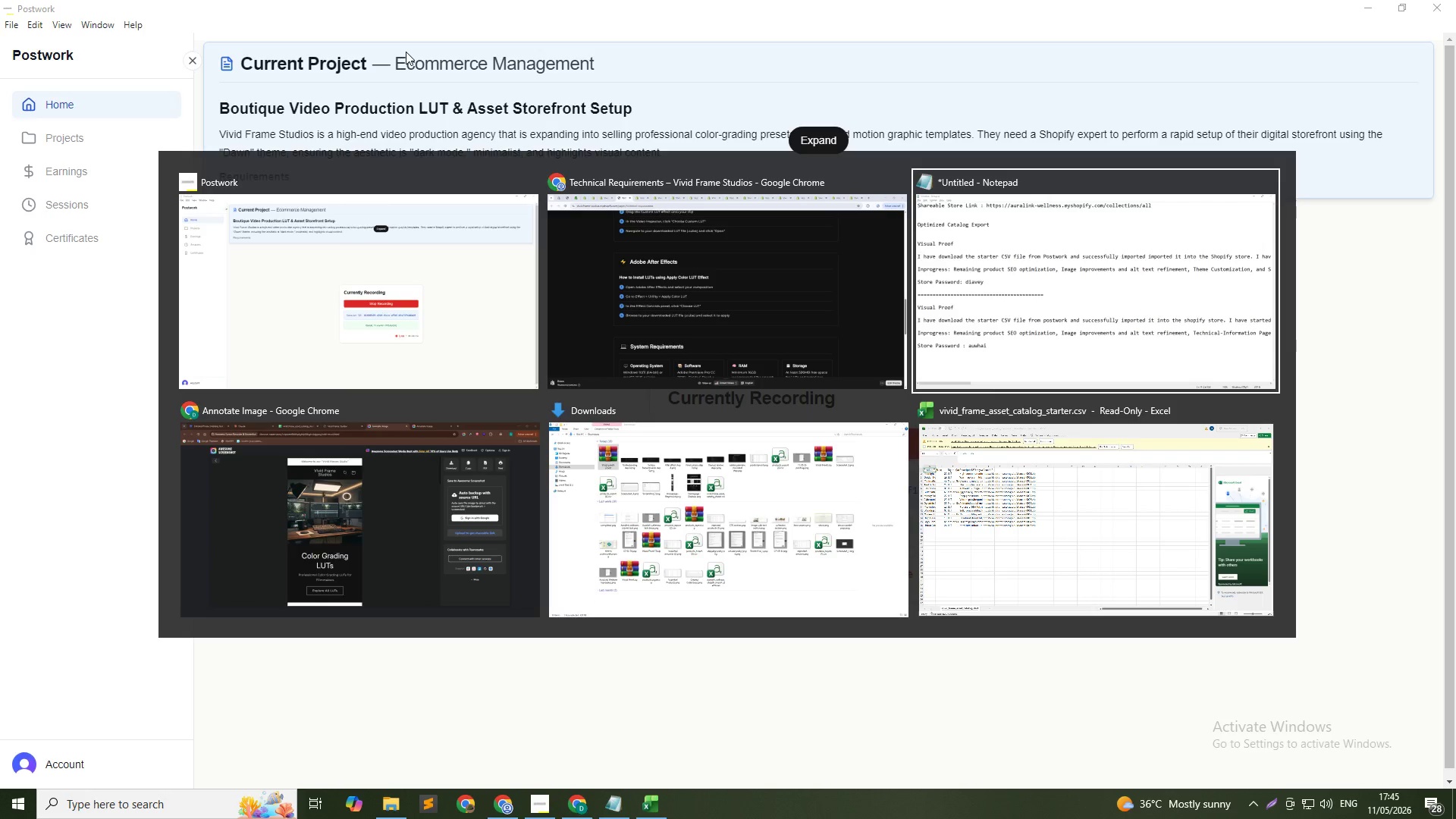 
key(Alt+Tab)
 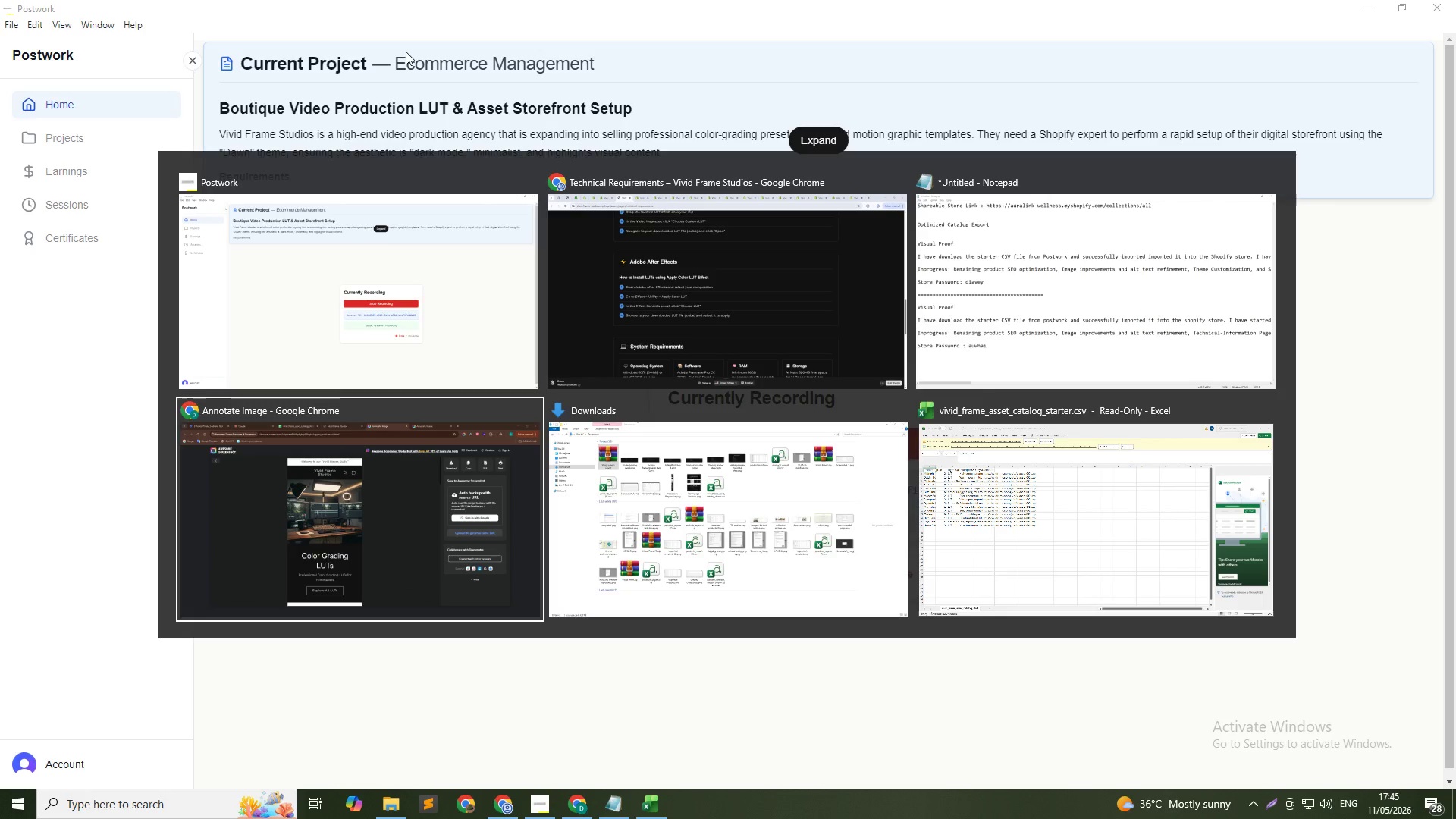 
key(Alt+Tab)
 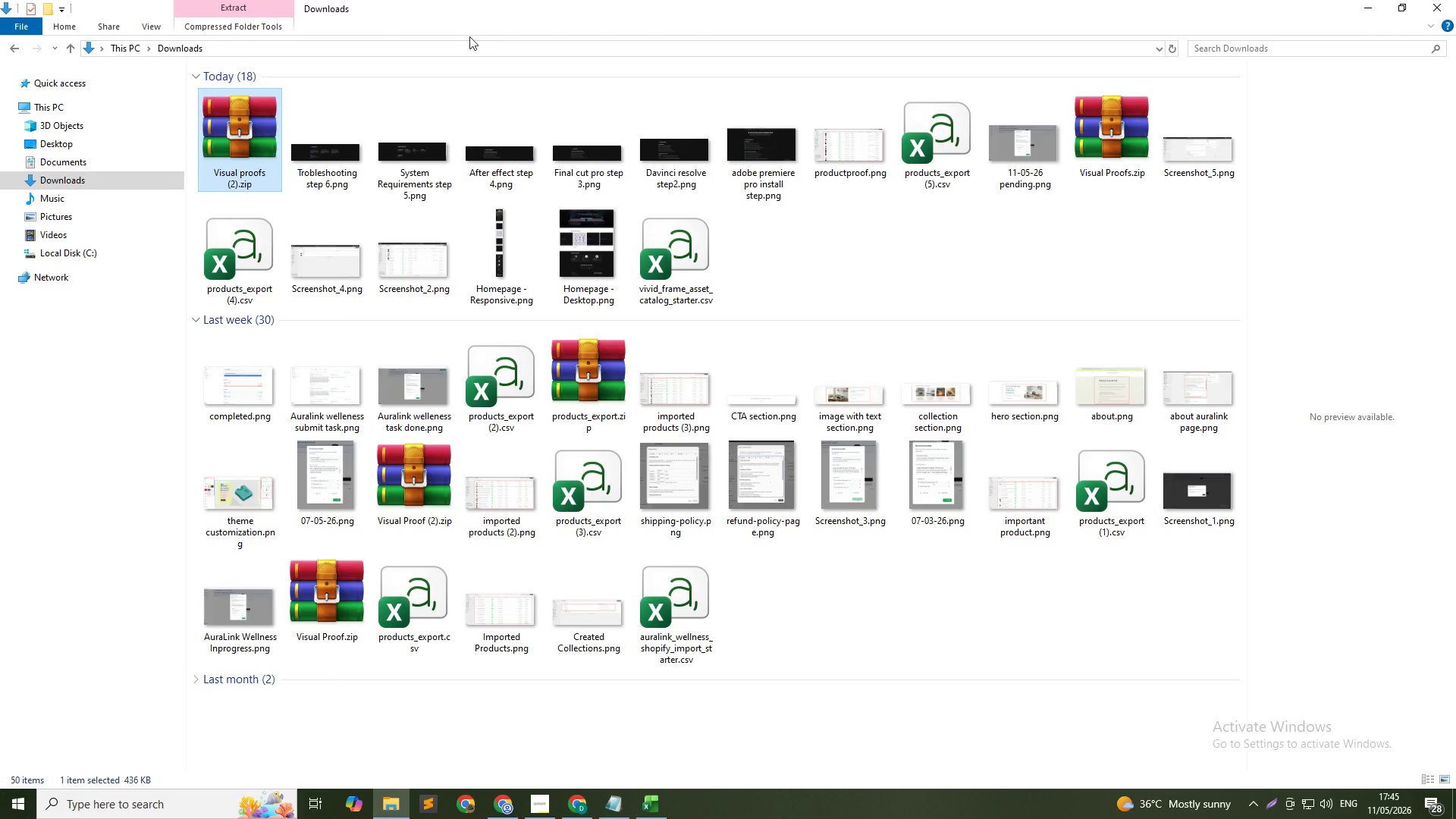 
mouse_move([318, 179])
 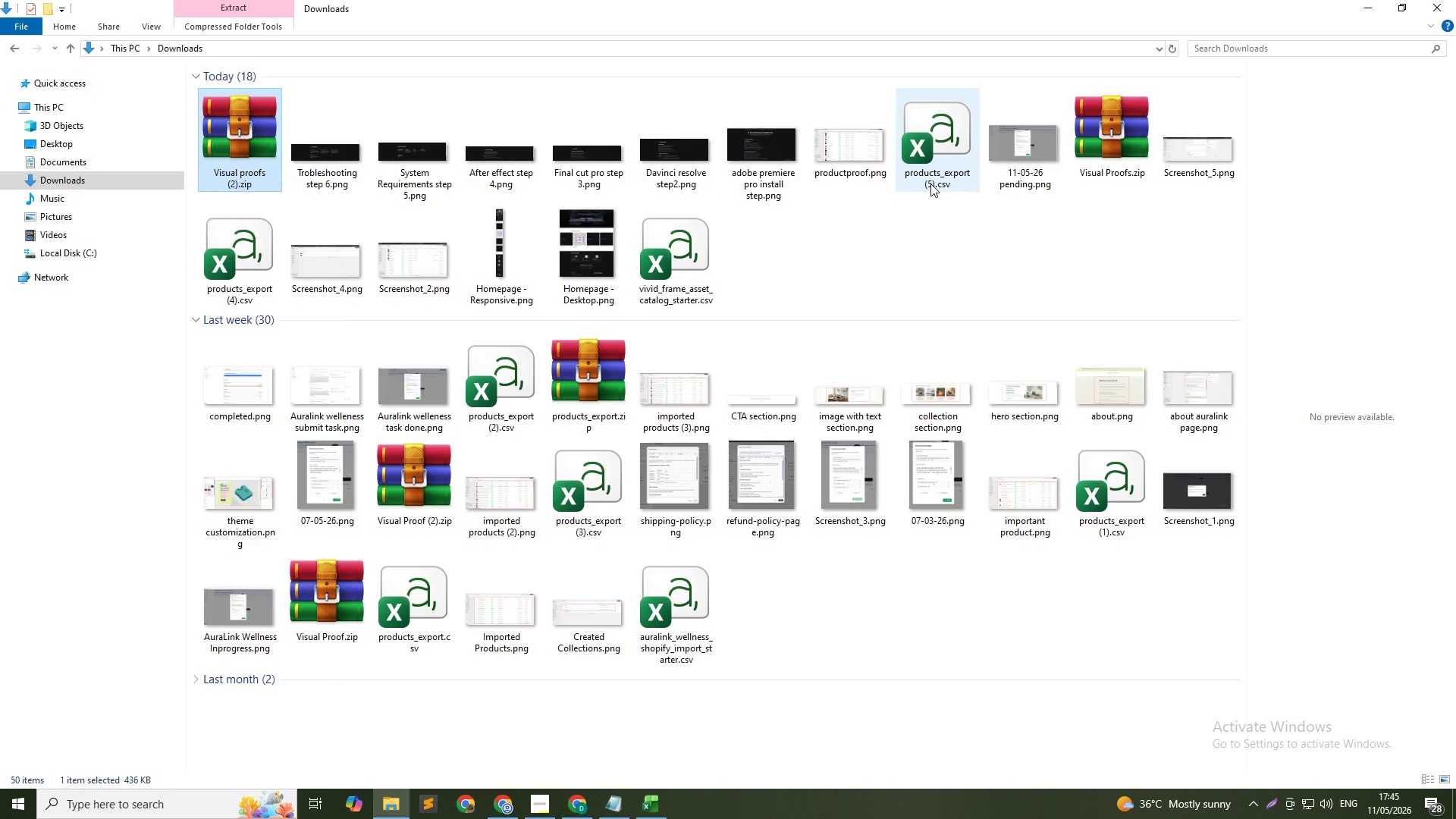 
wait(7.4)
 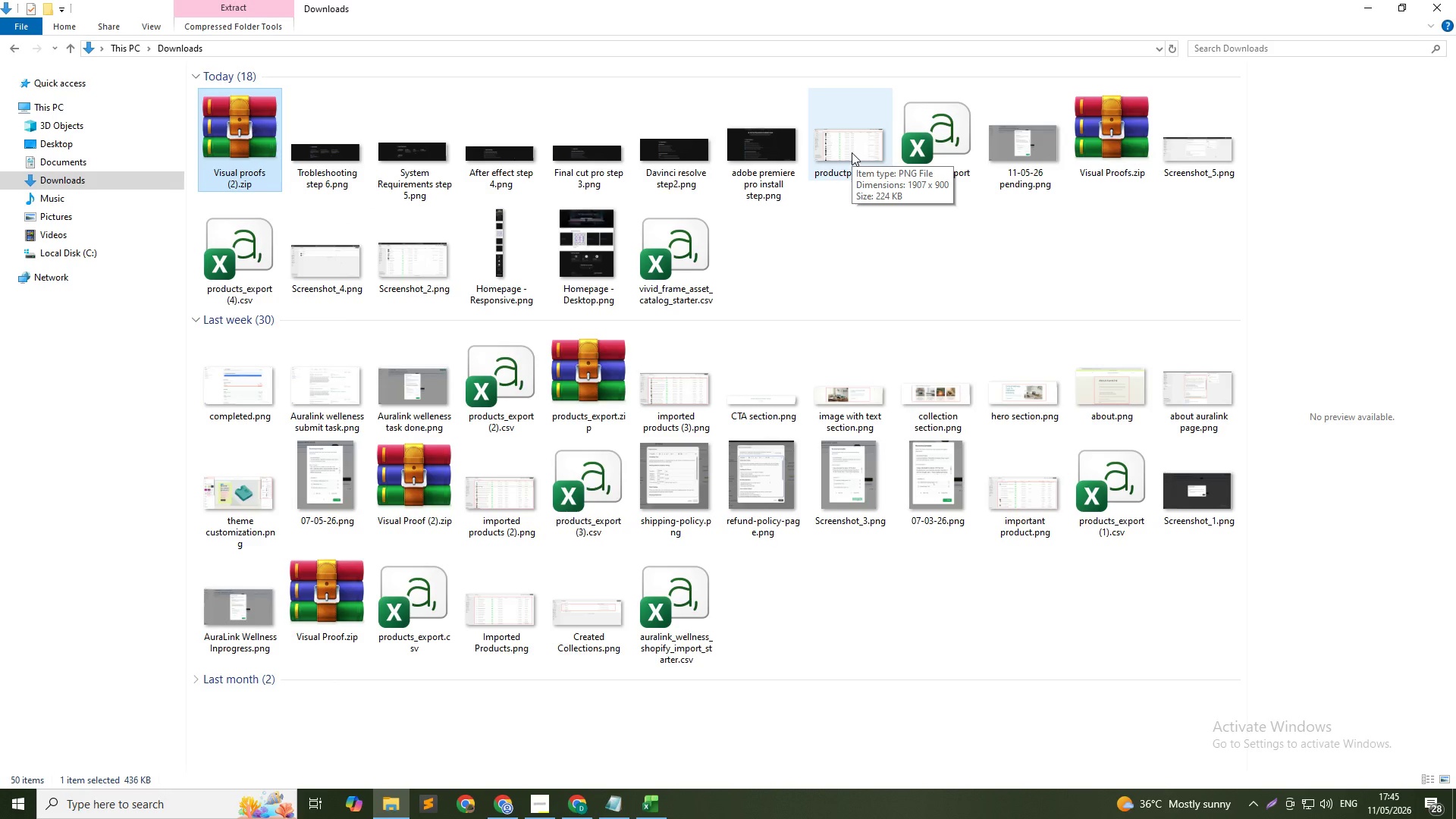 
left_click([930, 184])
 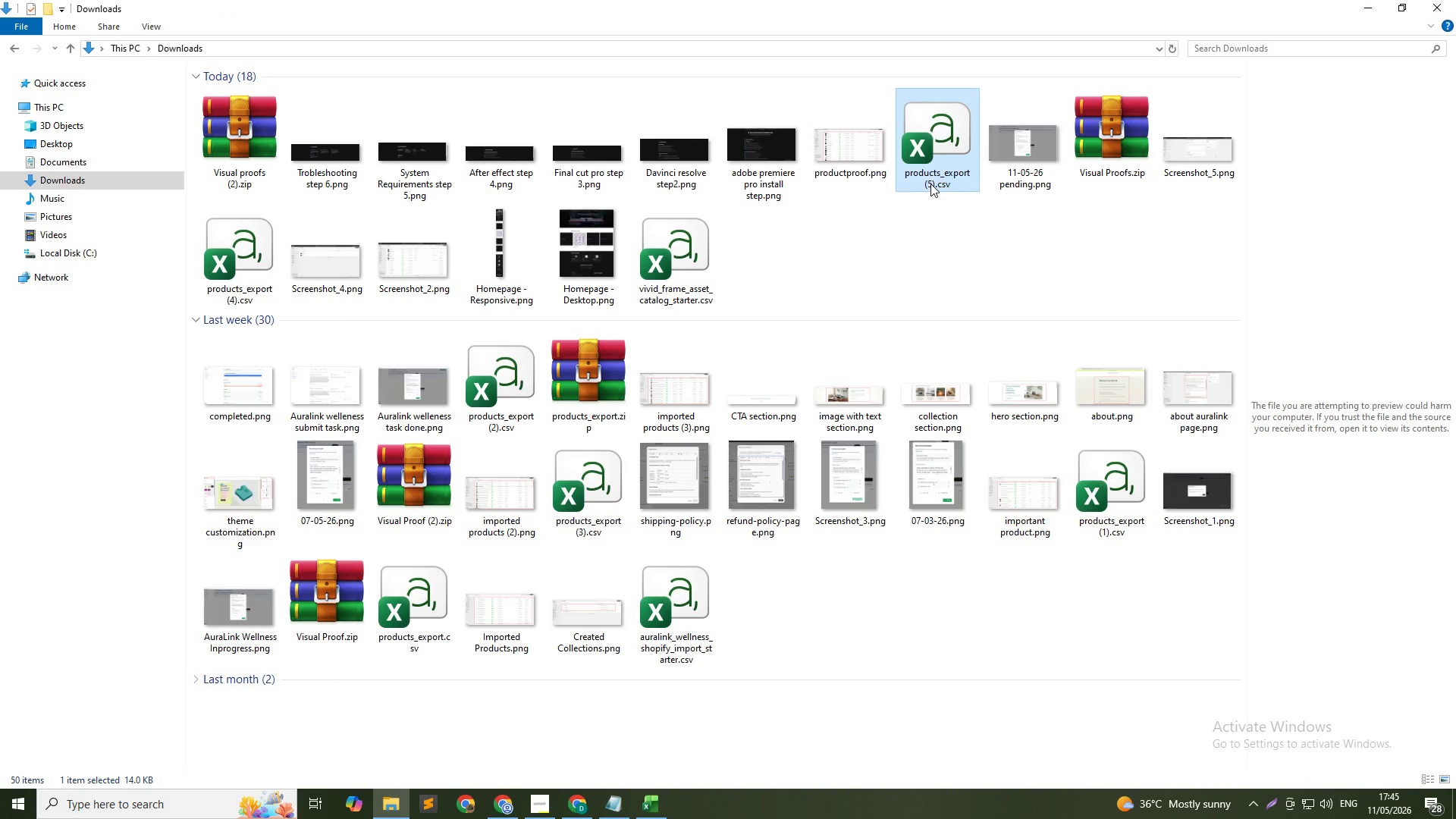 
key(Alt+Tab)